 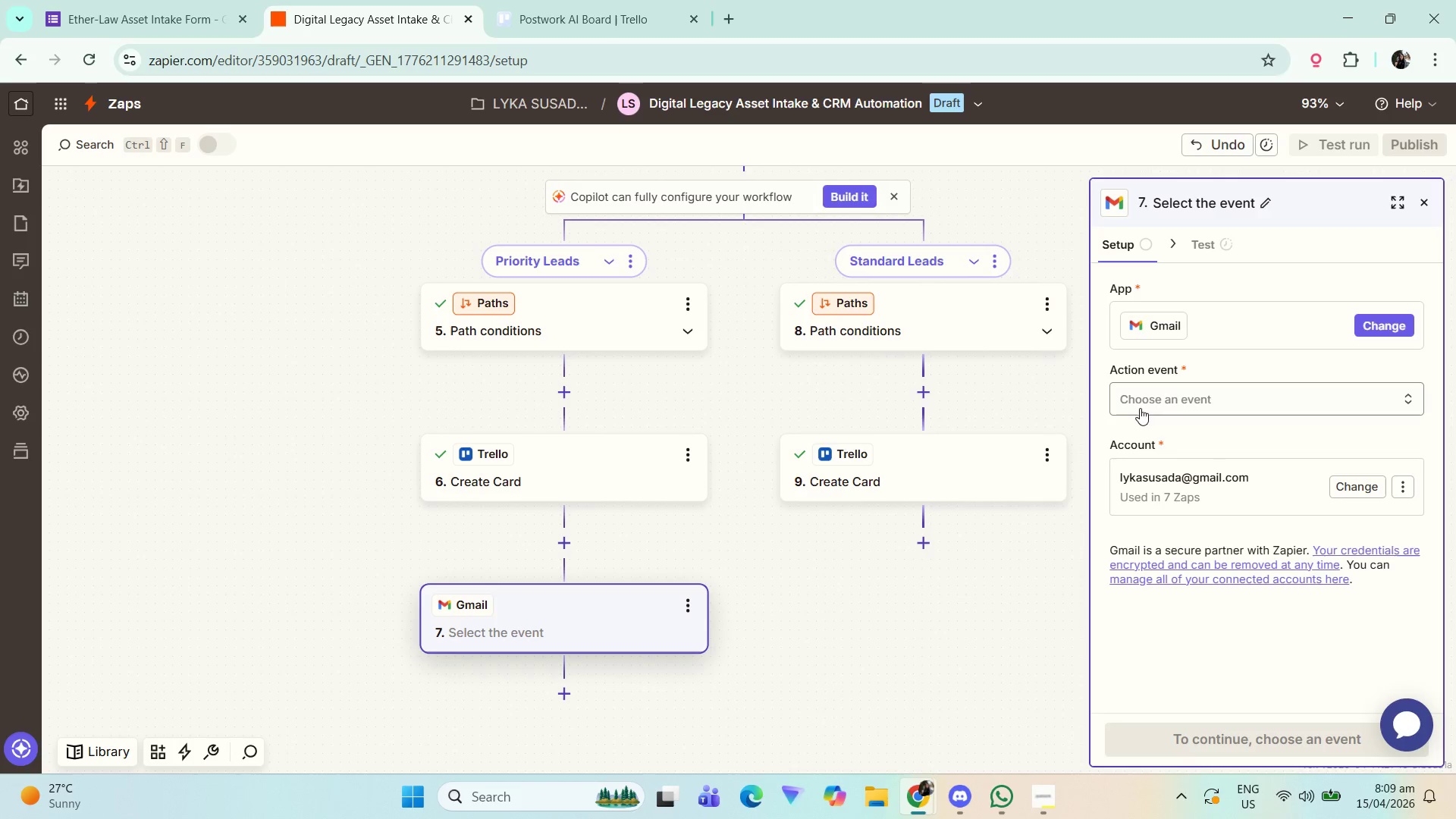 
left_click([1178, 411])
 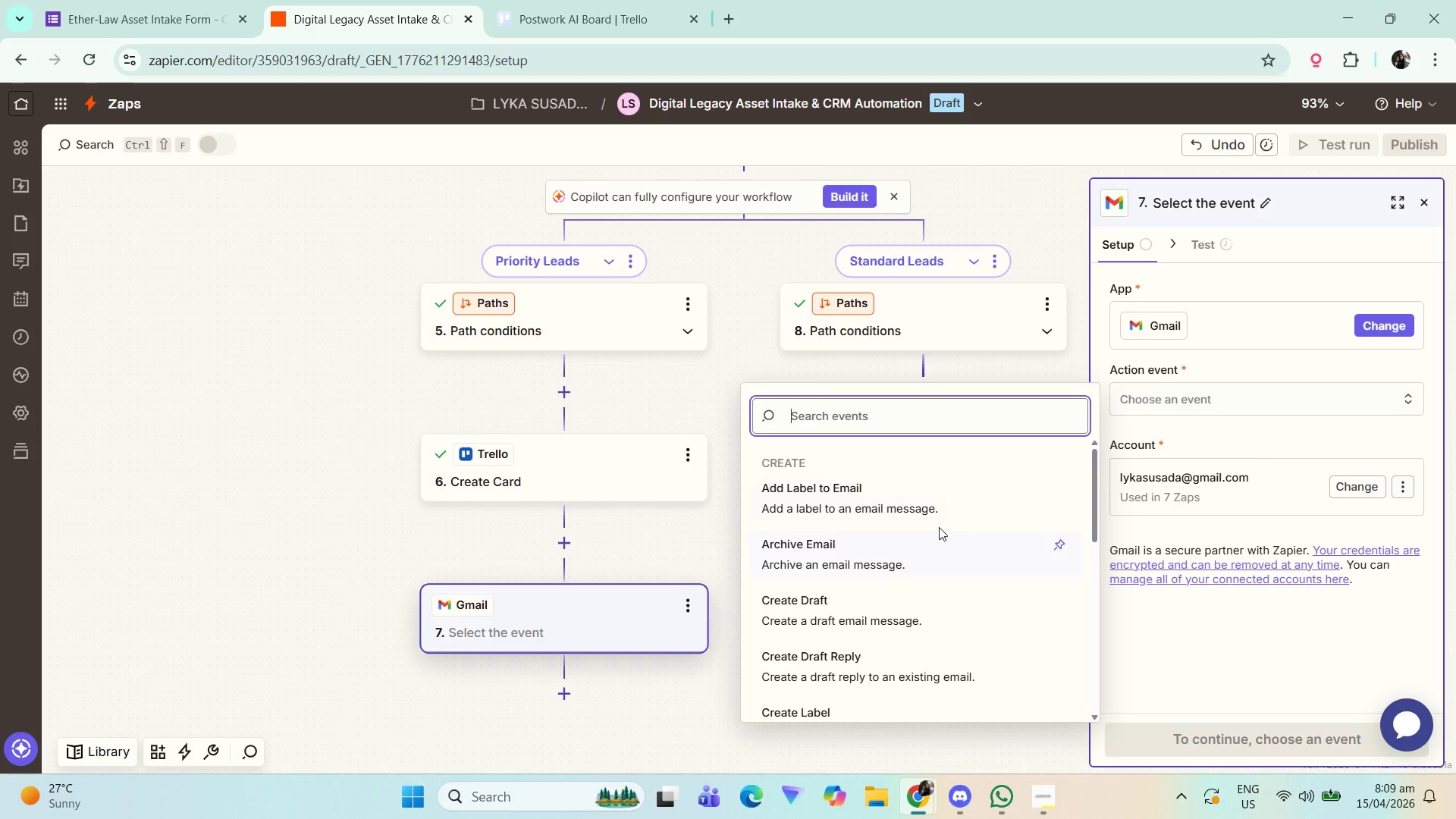 
type(se)
 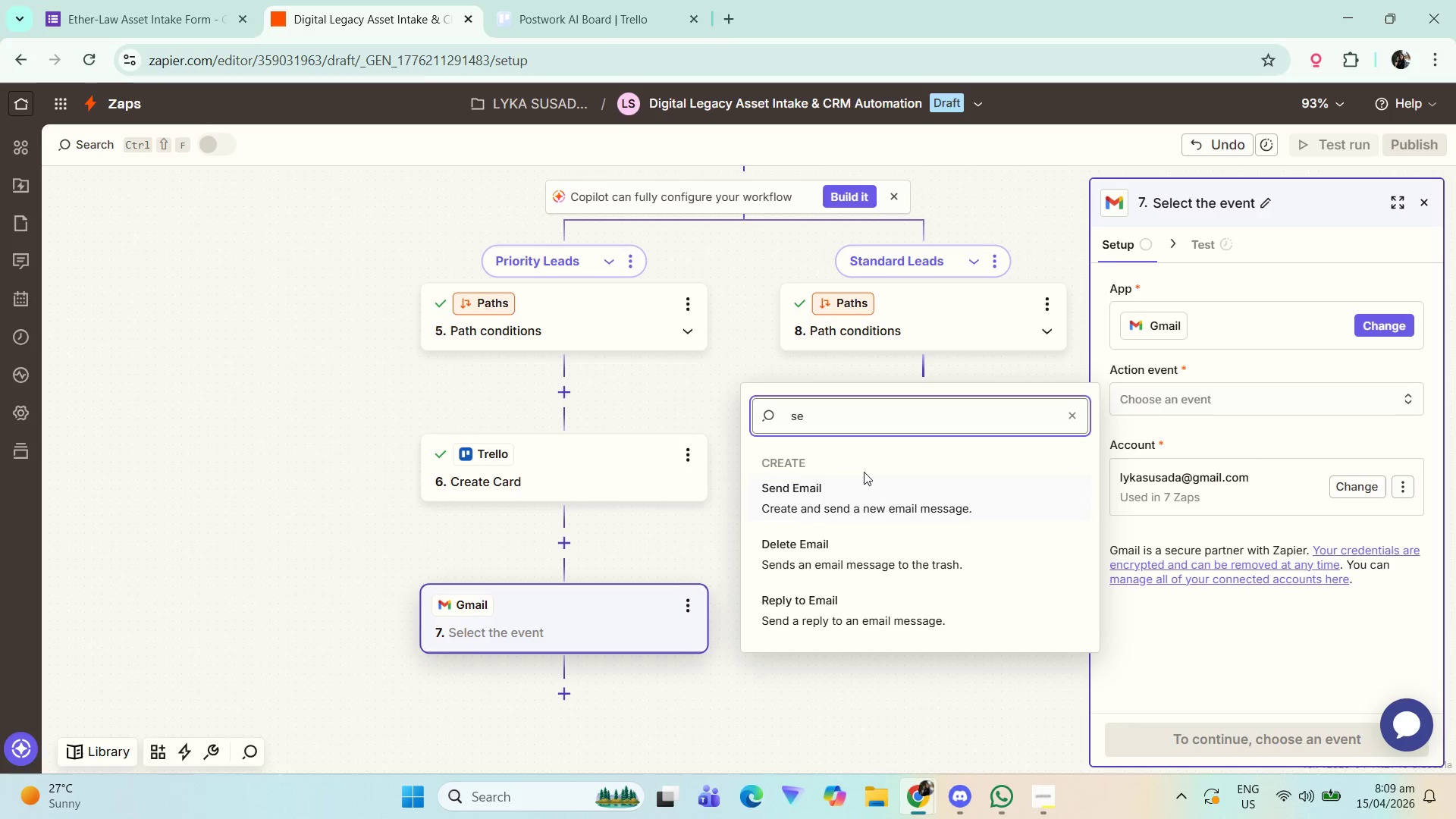 
left_click([852, 494])
 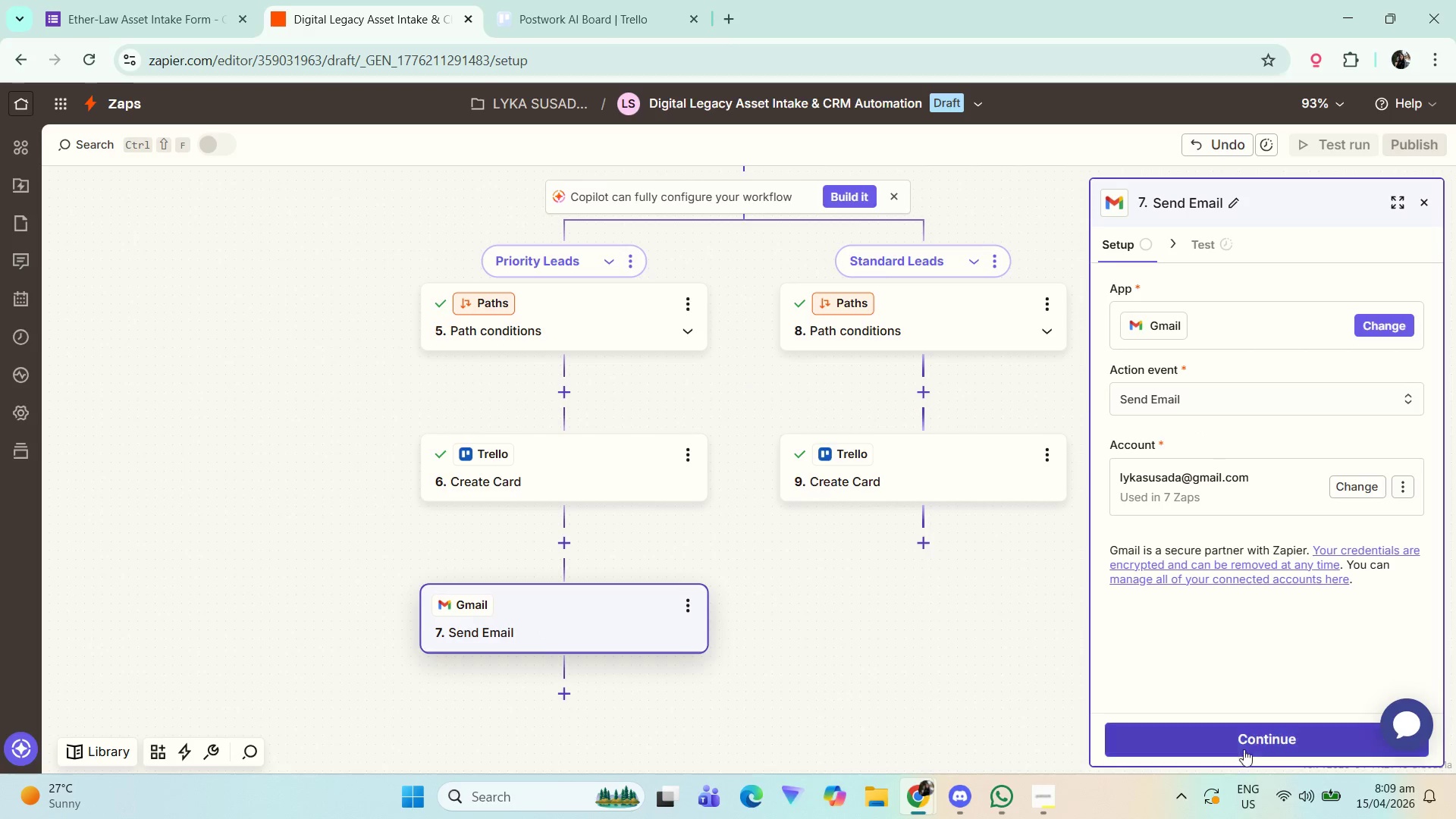 
left_click([1262, 730])
 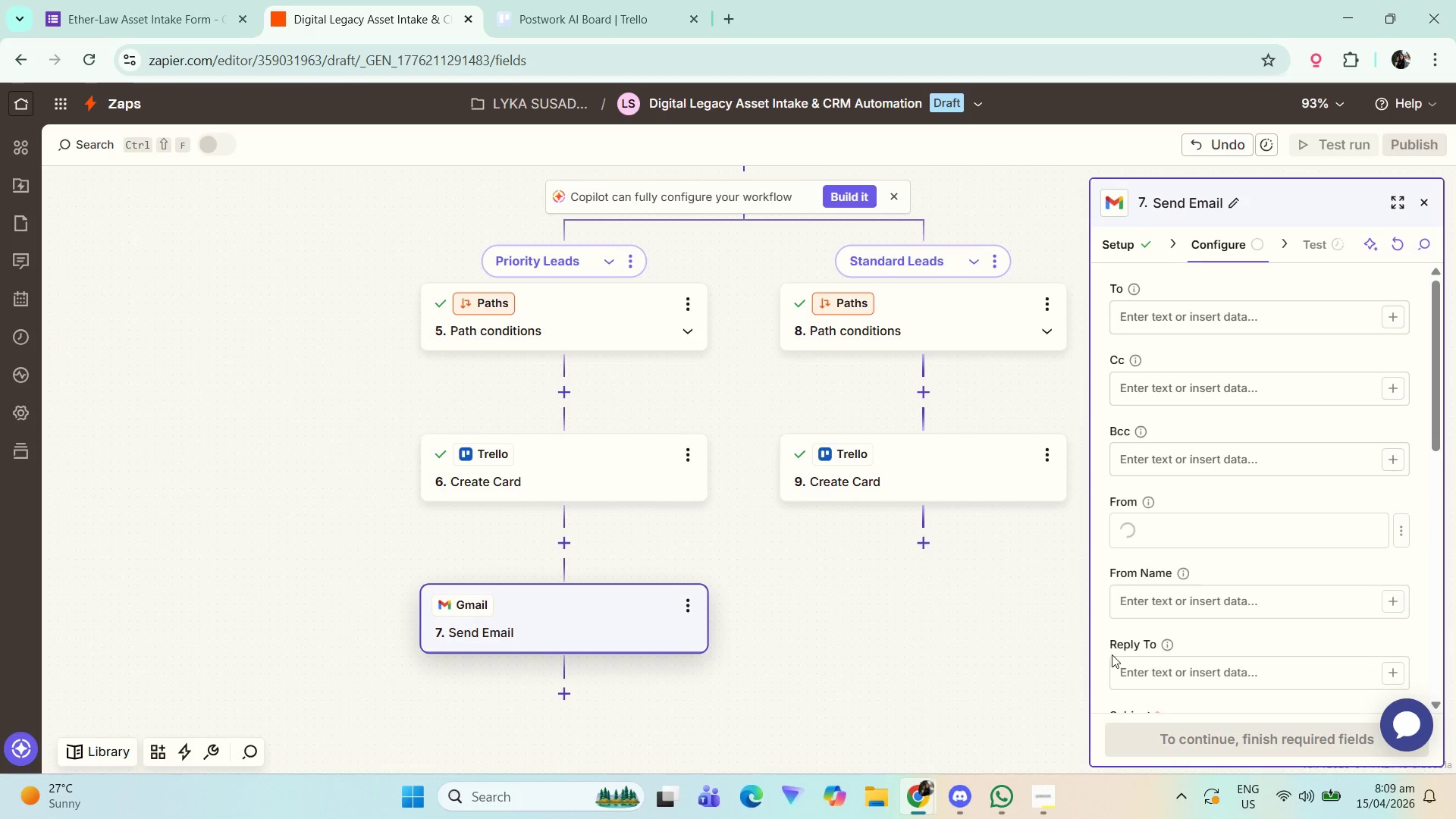 
left_click_drag(start_coordinate=[968, 635], to_coordinate=[937, 657])
 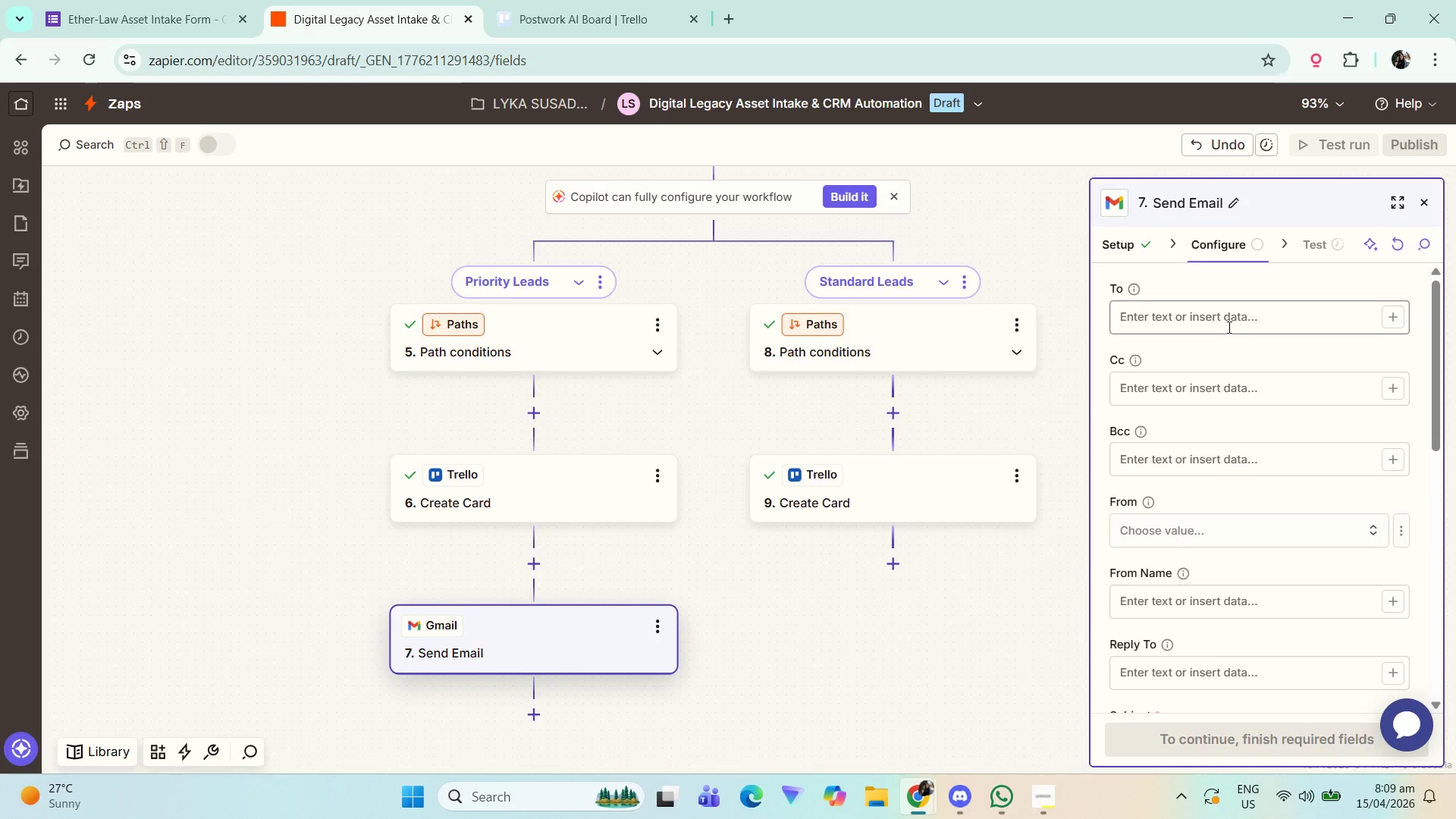 
left_click([1226, 319])
 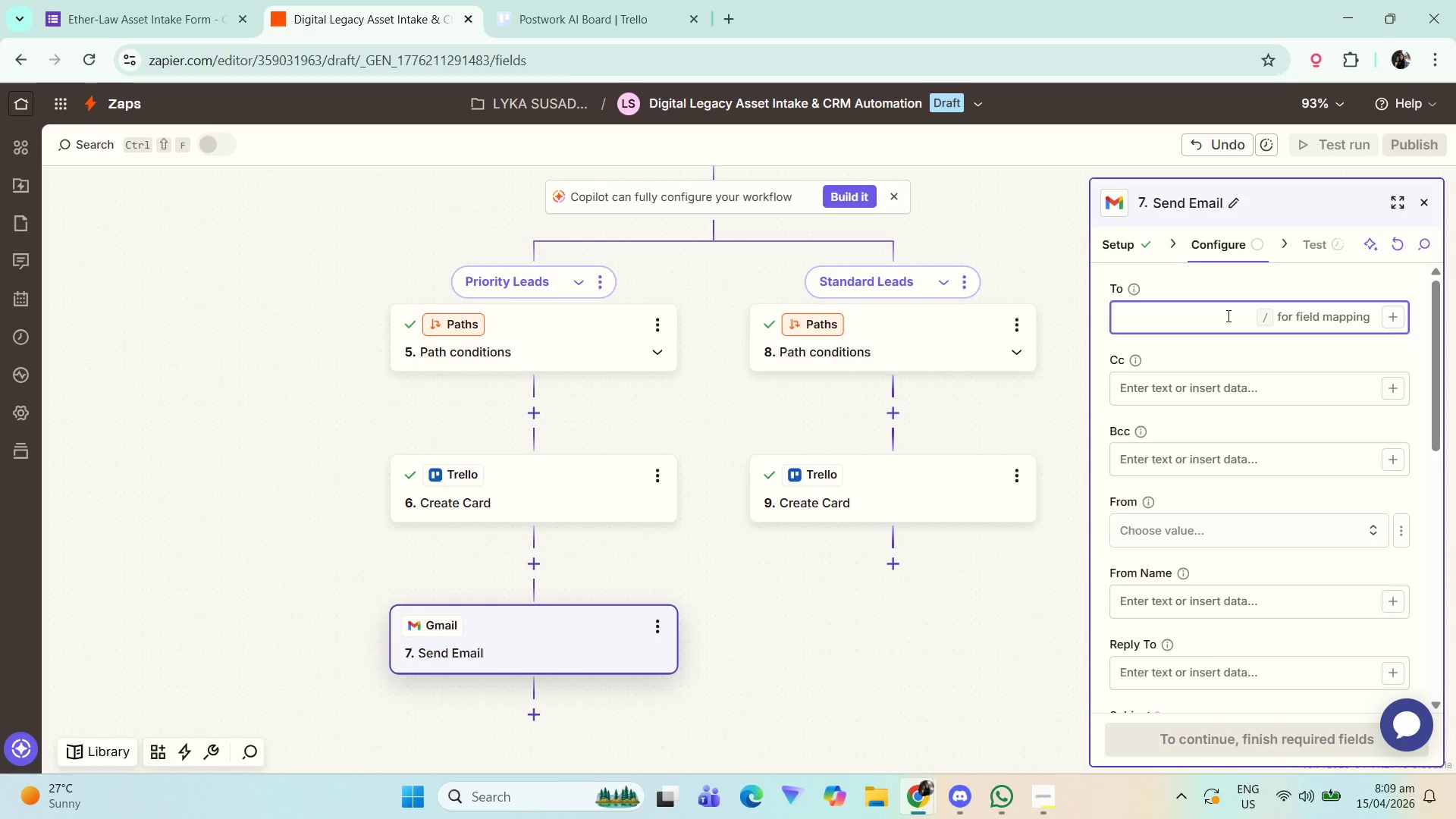 
type(lykasusada@gmail.com)
 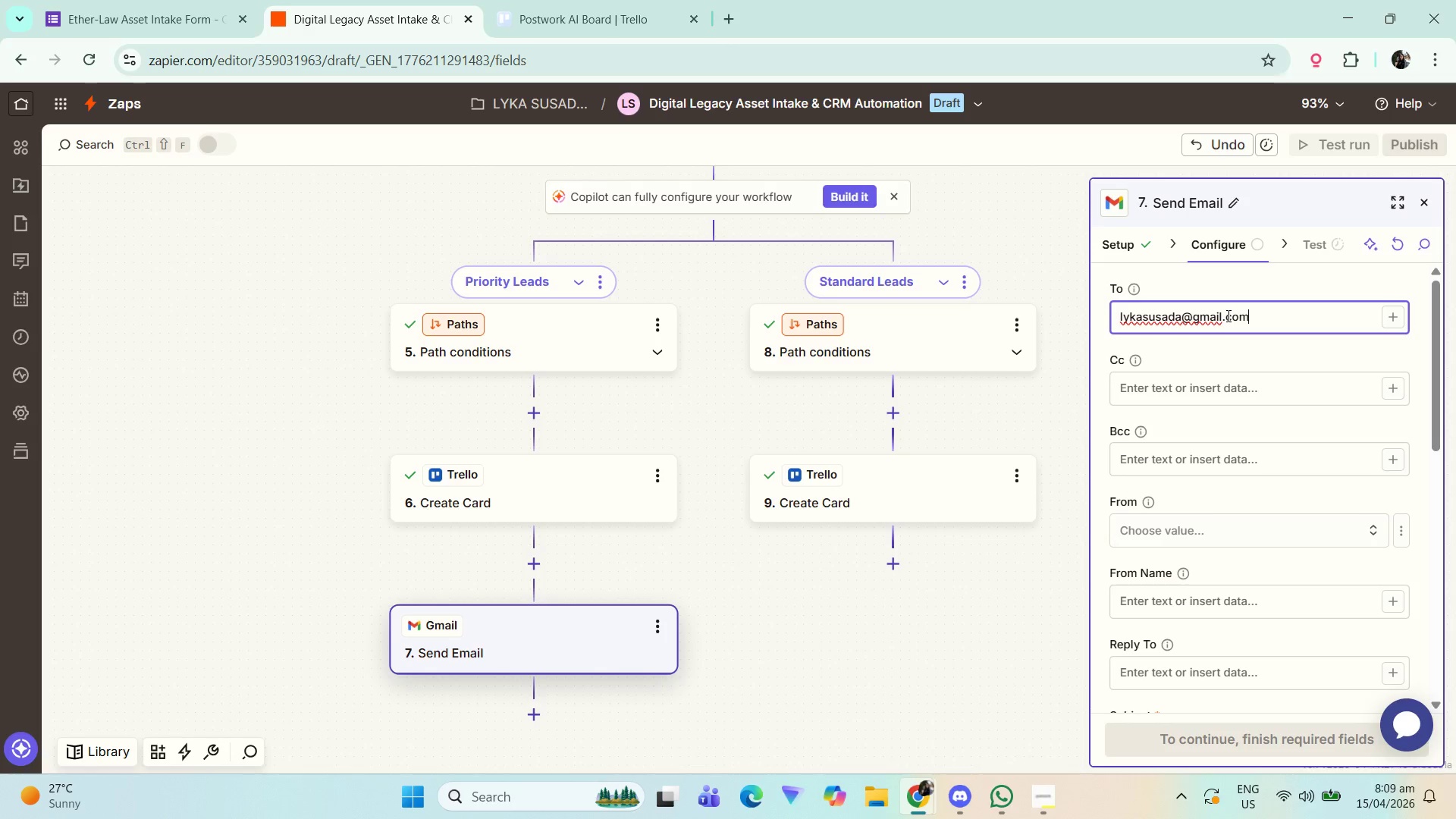 
key(Tab)
 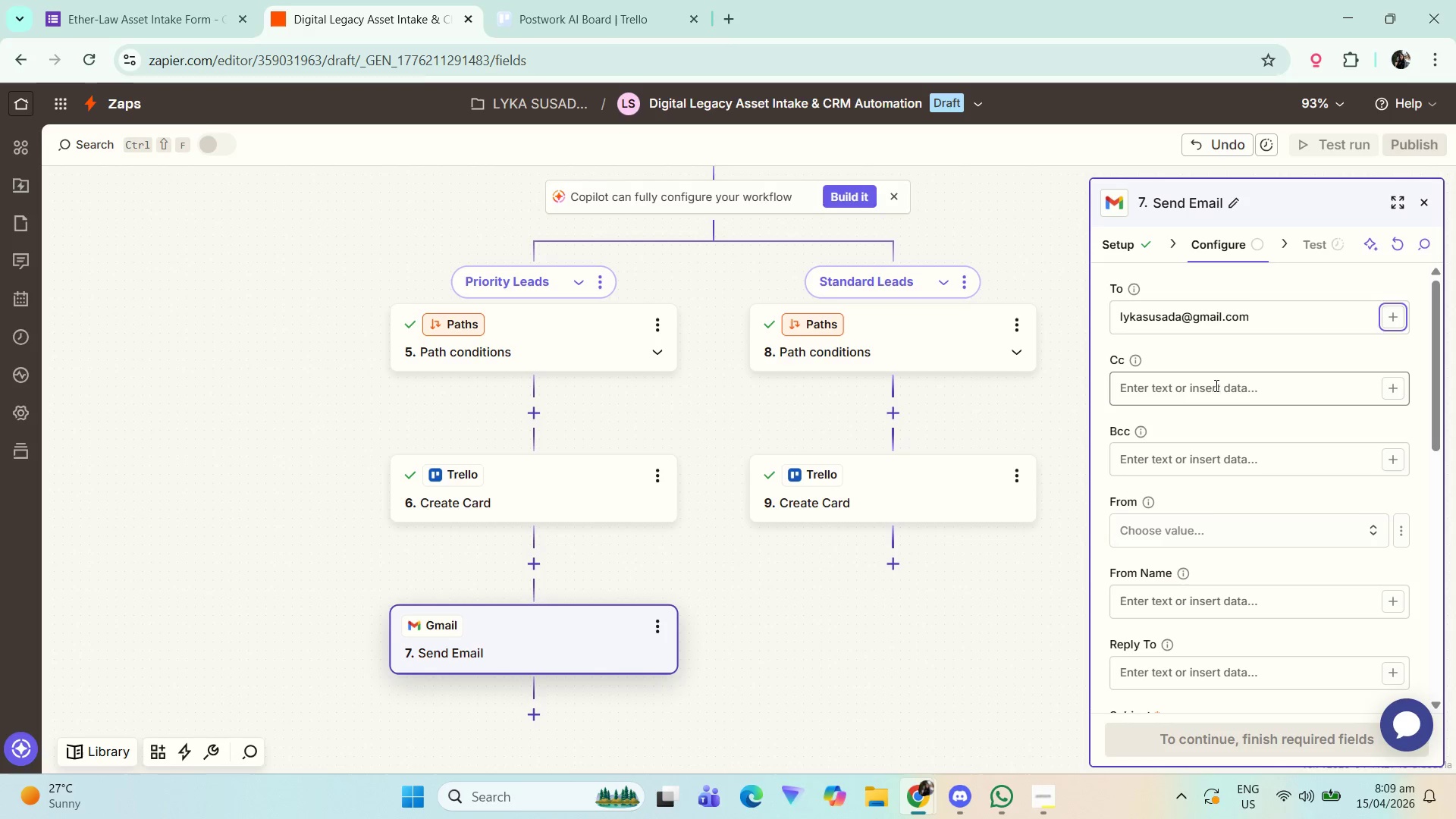 
left_click([1216, 385])
 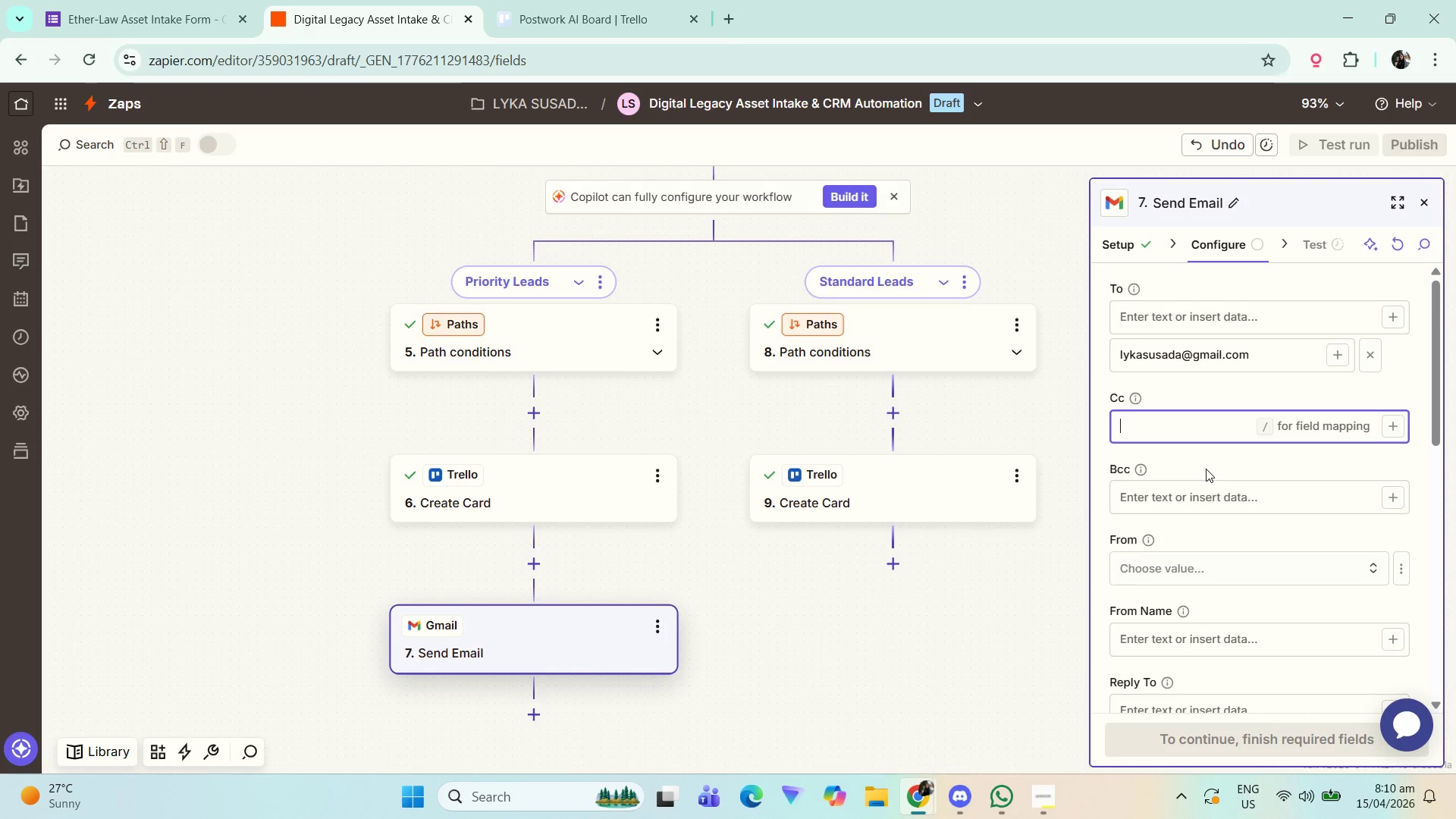 
wait(61.44)
 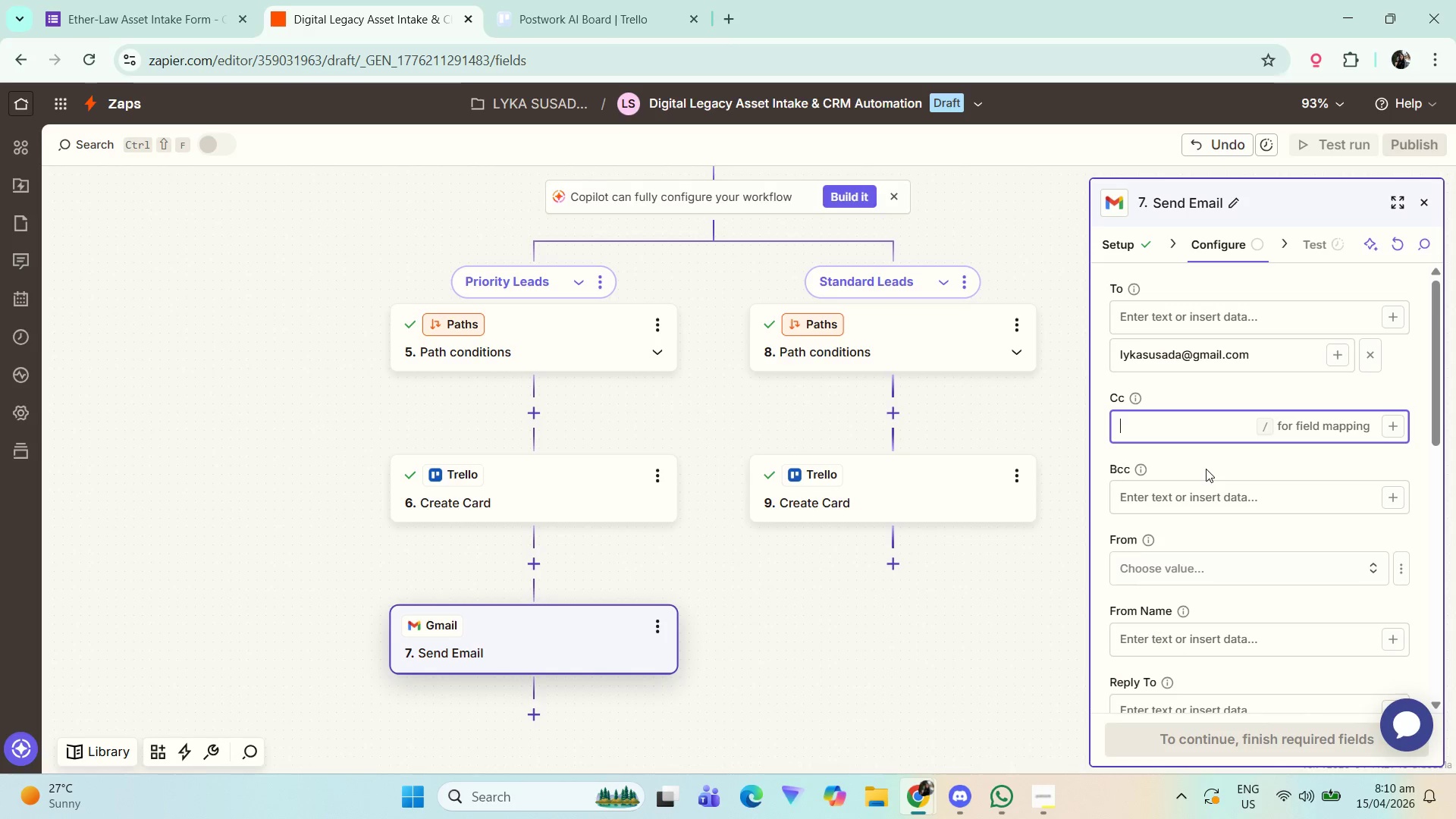 
scroll: coordinate [1210, 403], scroll_direction: down, amount: 3.0
 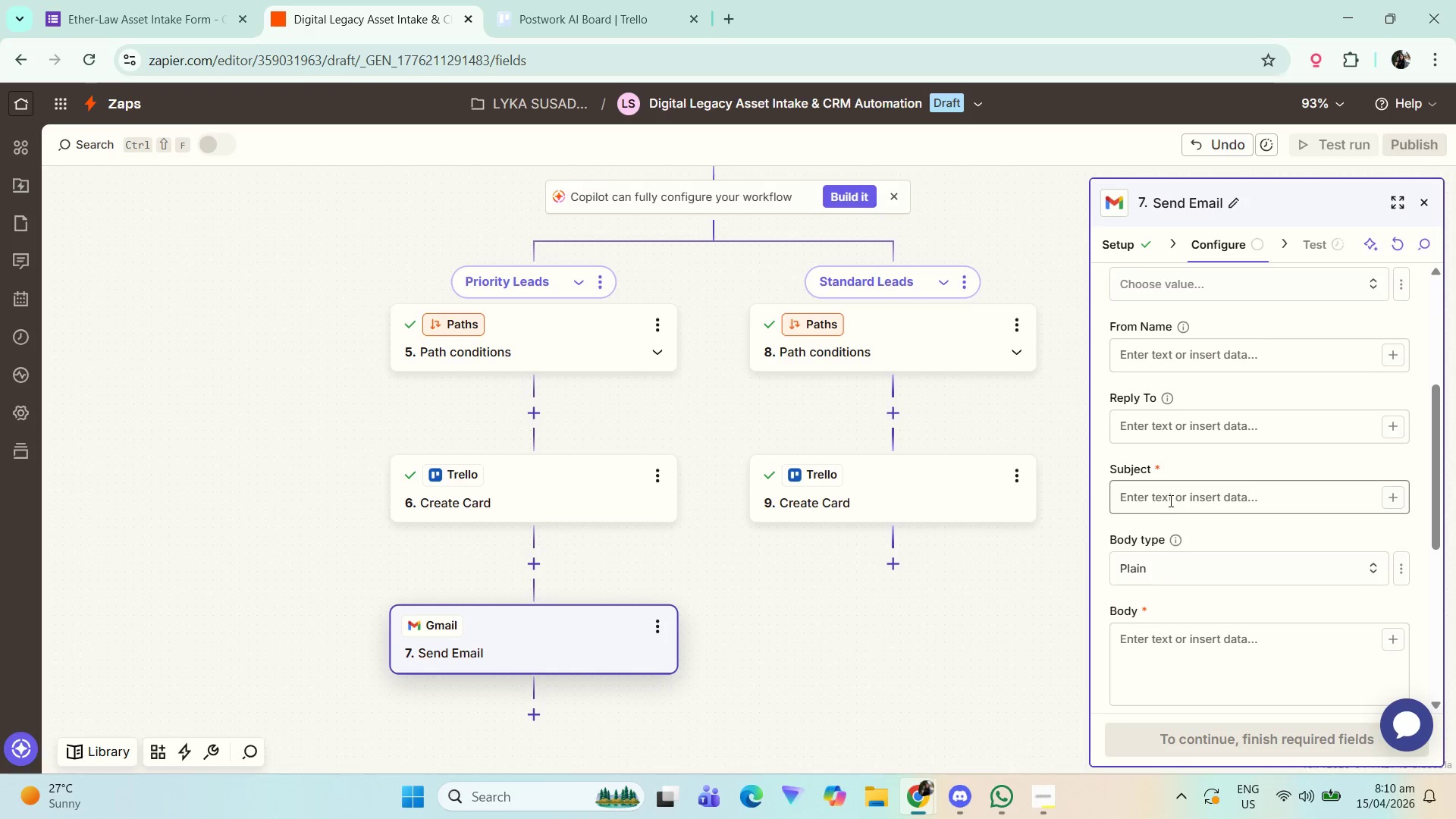 
left_click([1169, 500])
 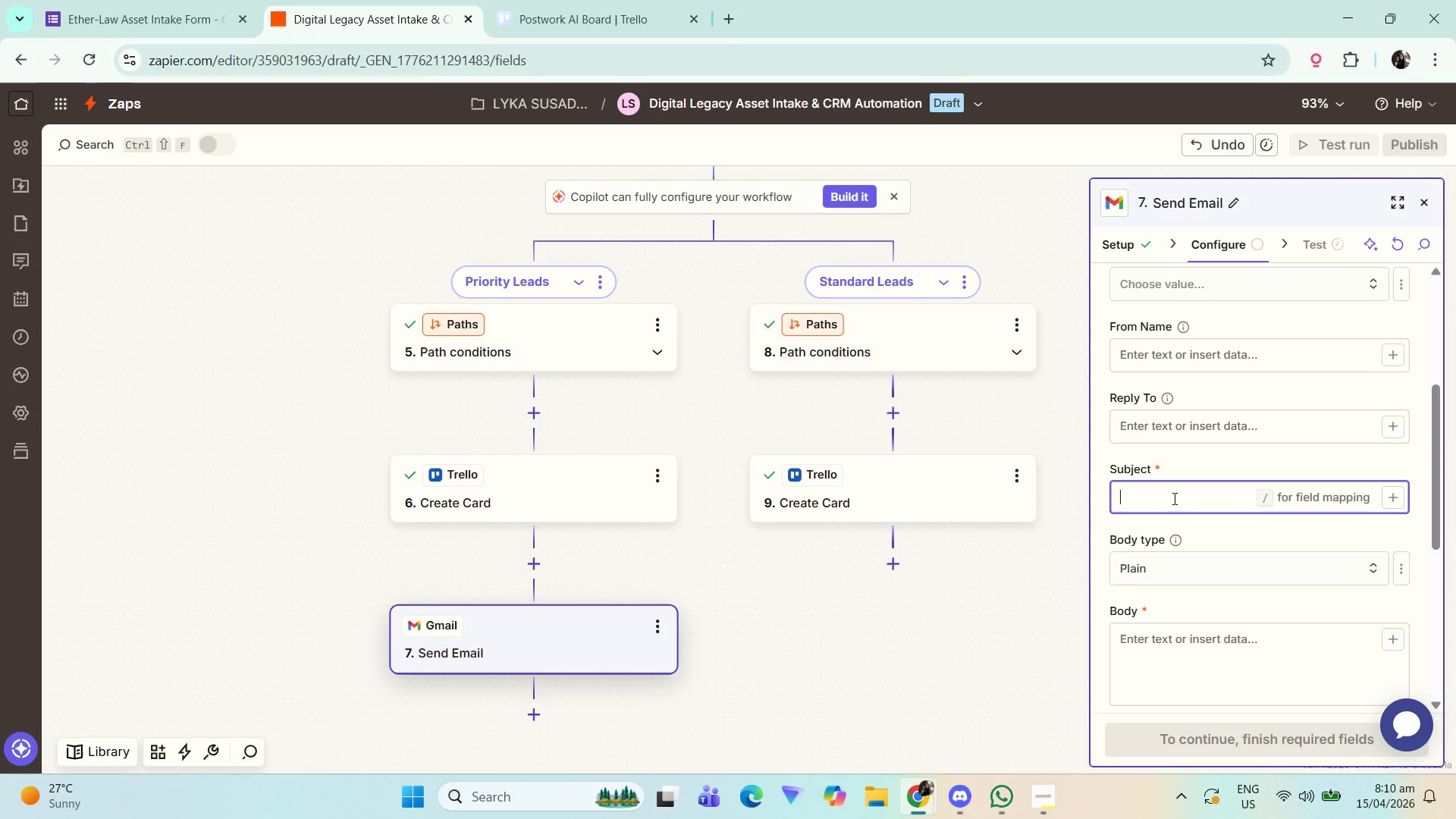 
wait(15.06)
 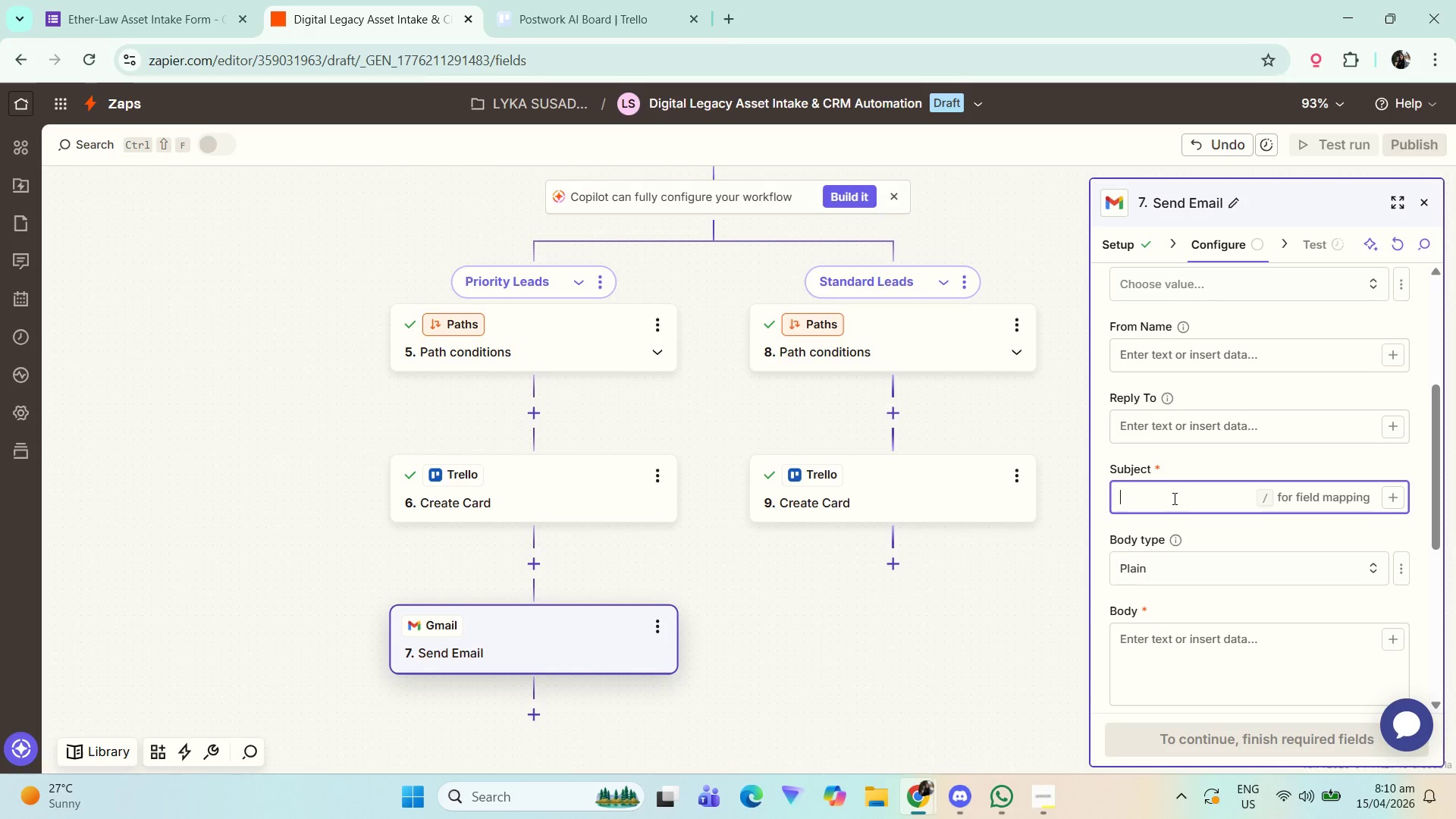 
left_click([1173, 499])
 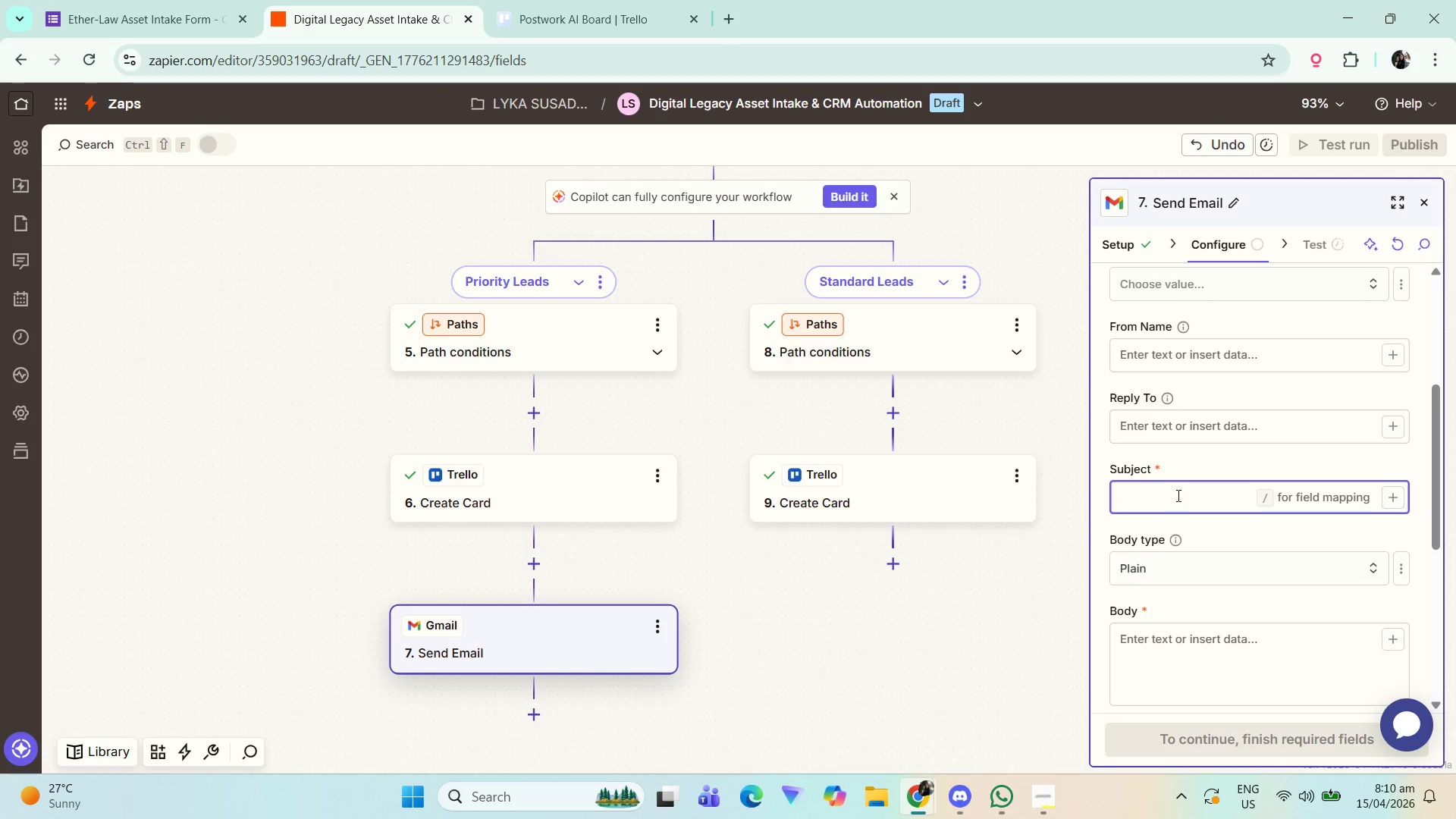 
wait(7.88)
 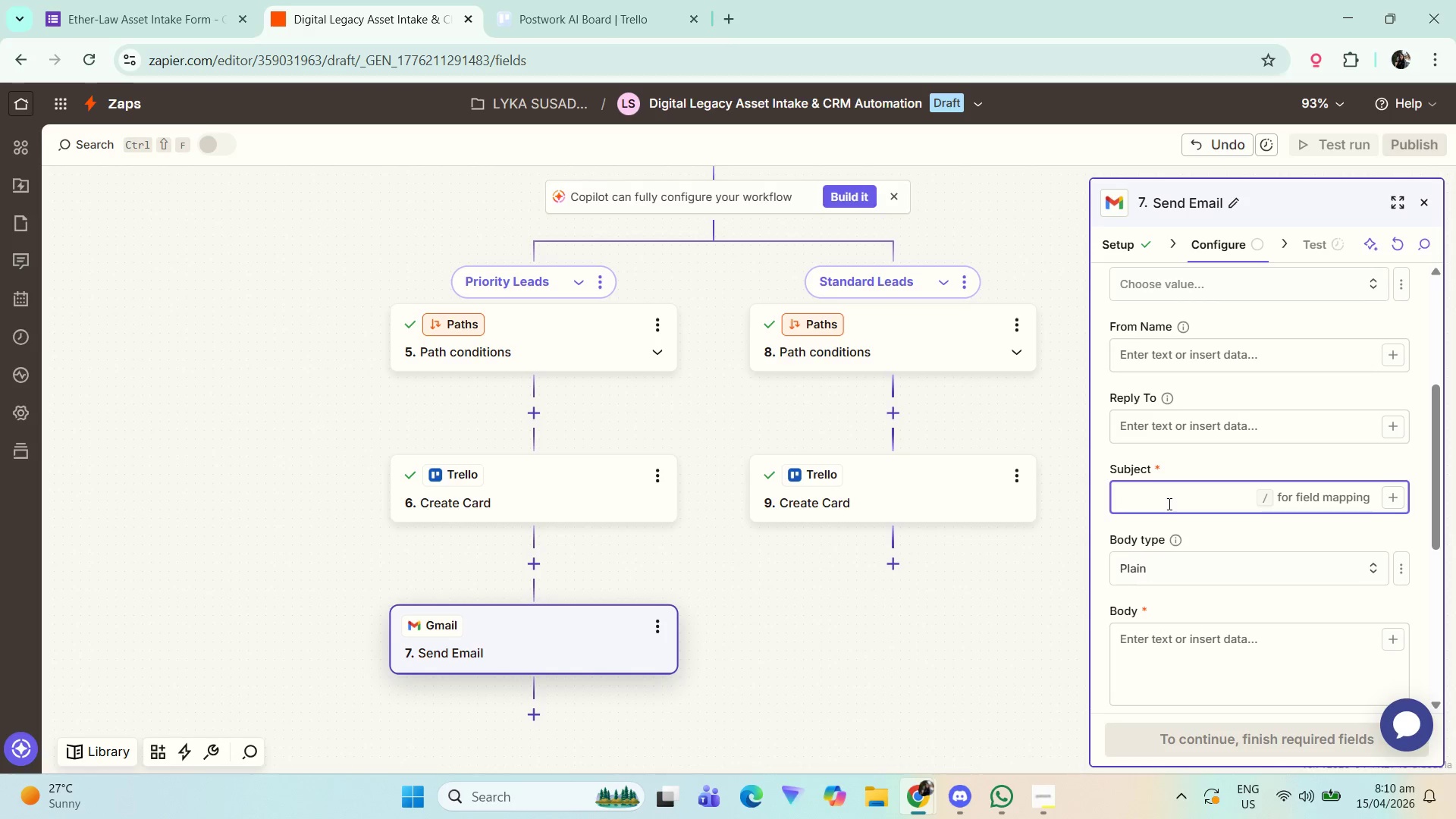 
left_click([1057, 811])